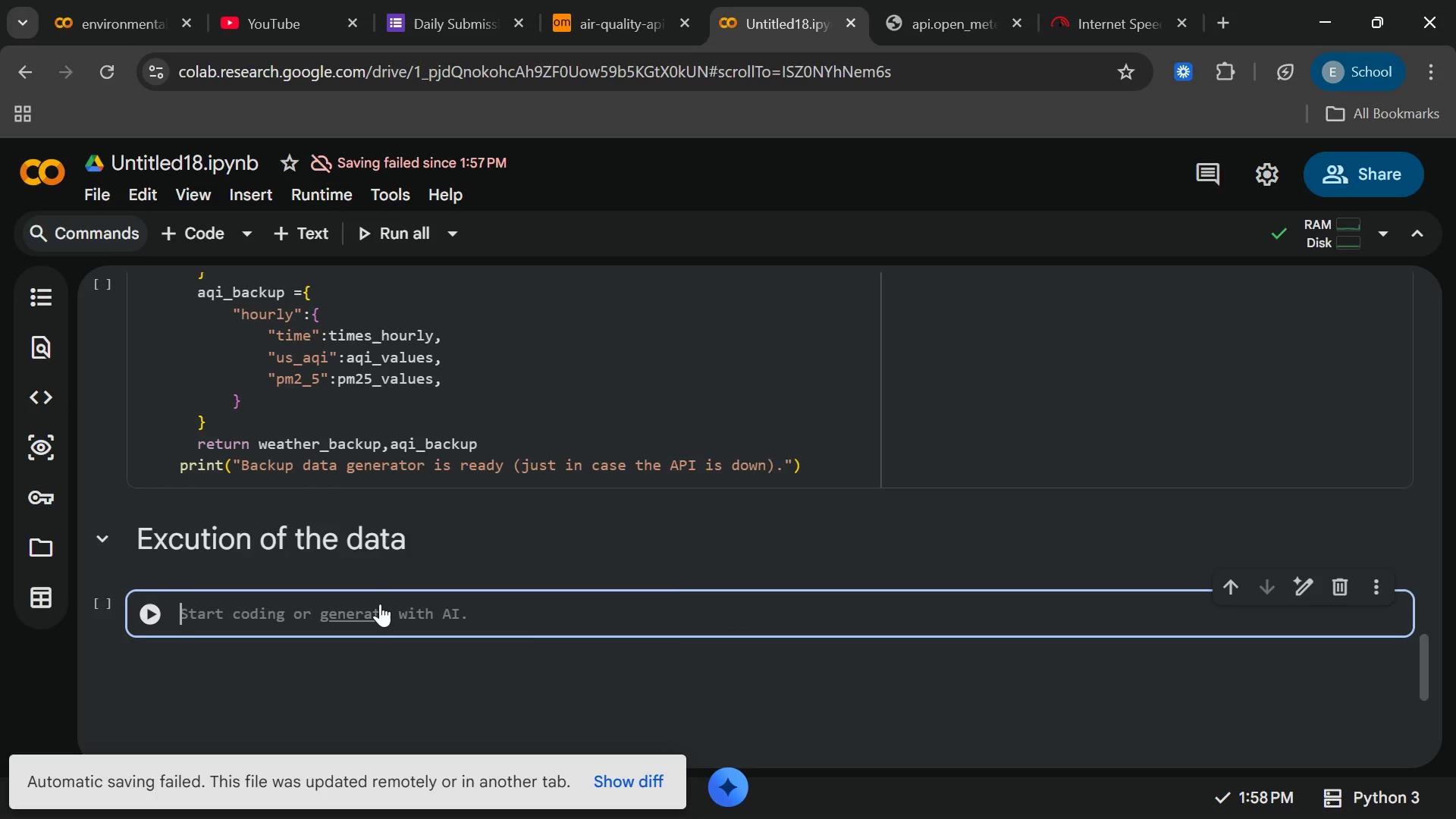 
wait(9.22)
 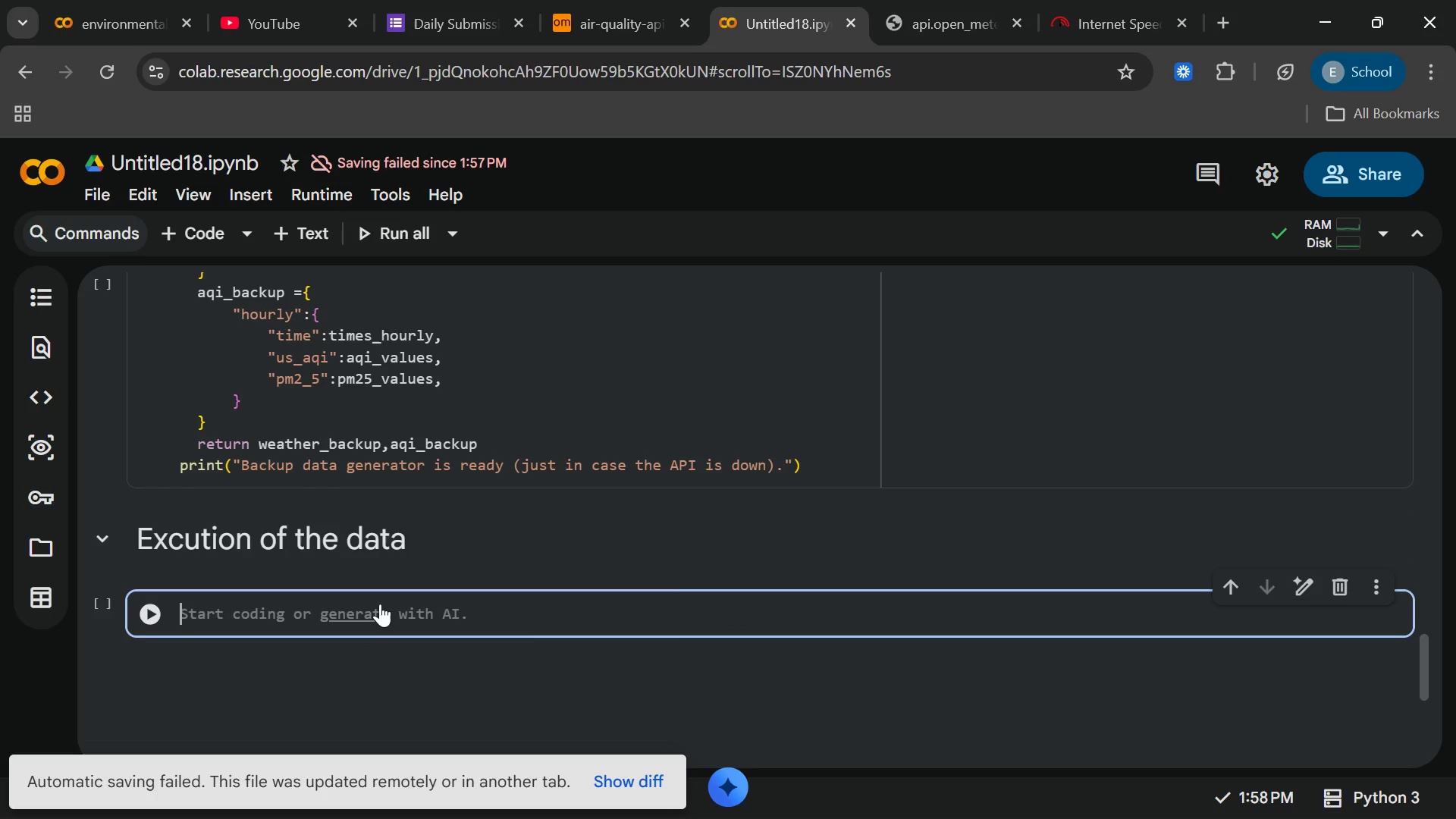 
type(weather raw)
 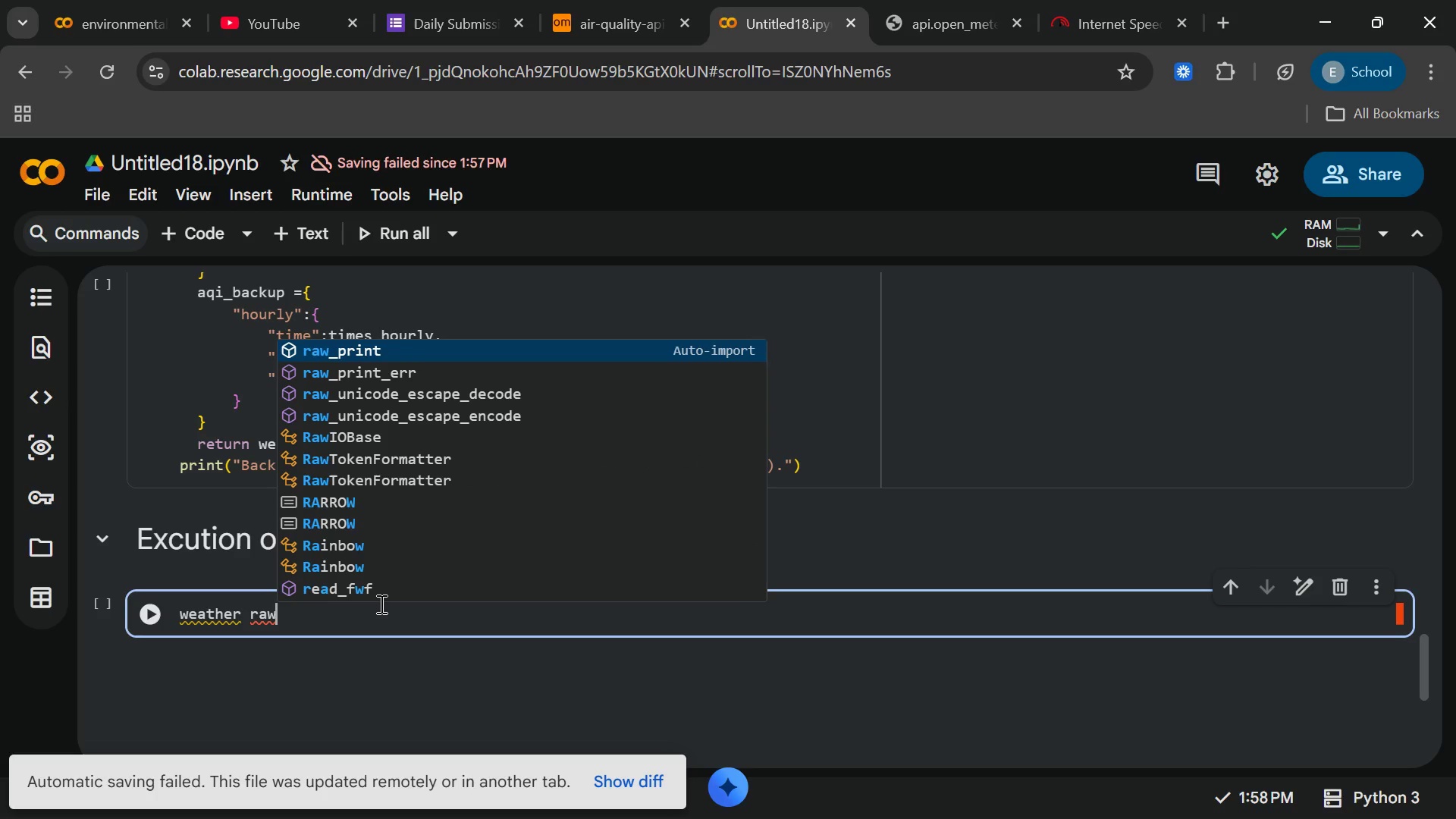 
key(ArrowLeft)
 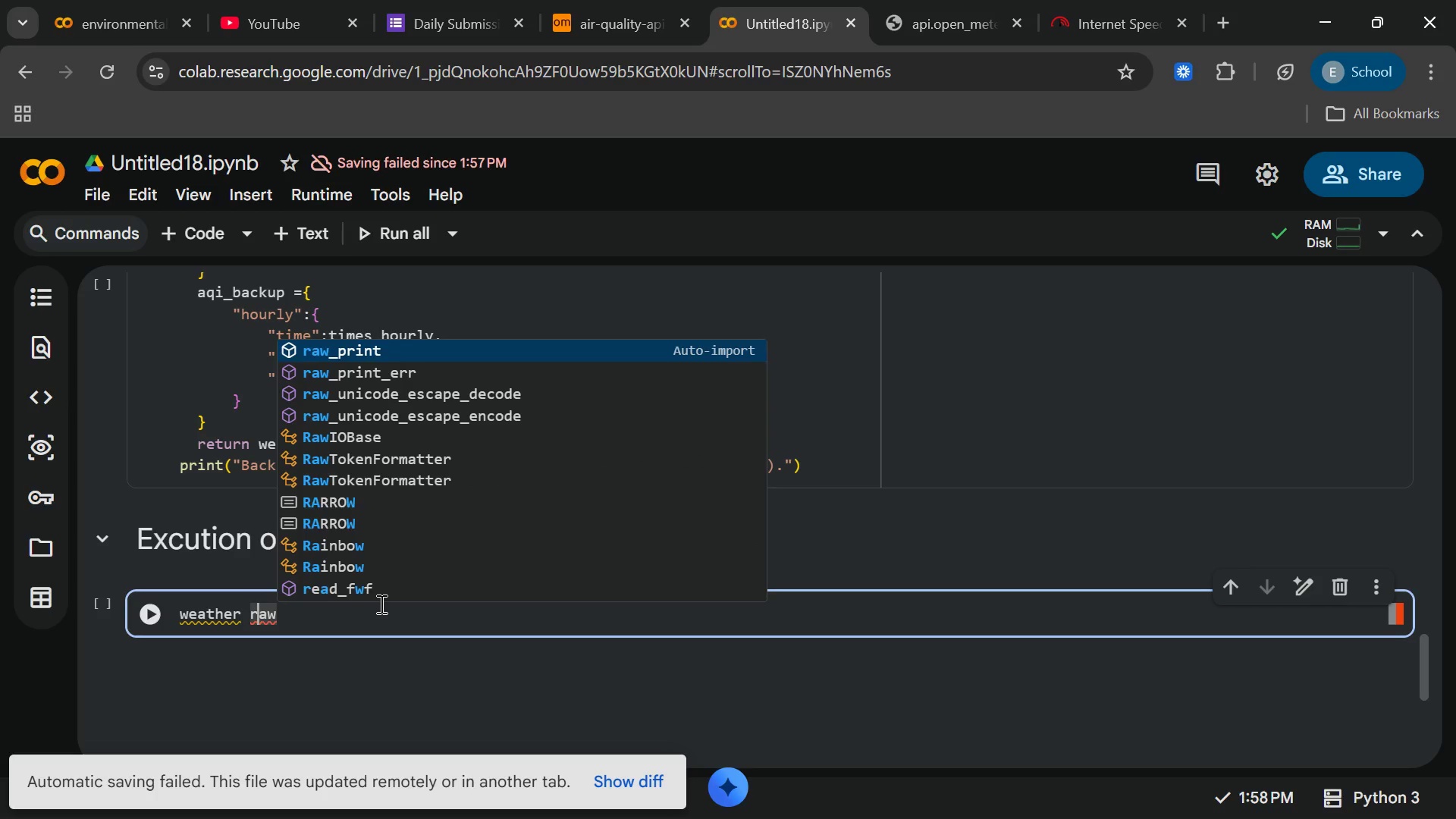 
key(ArrowLeft)
 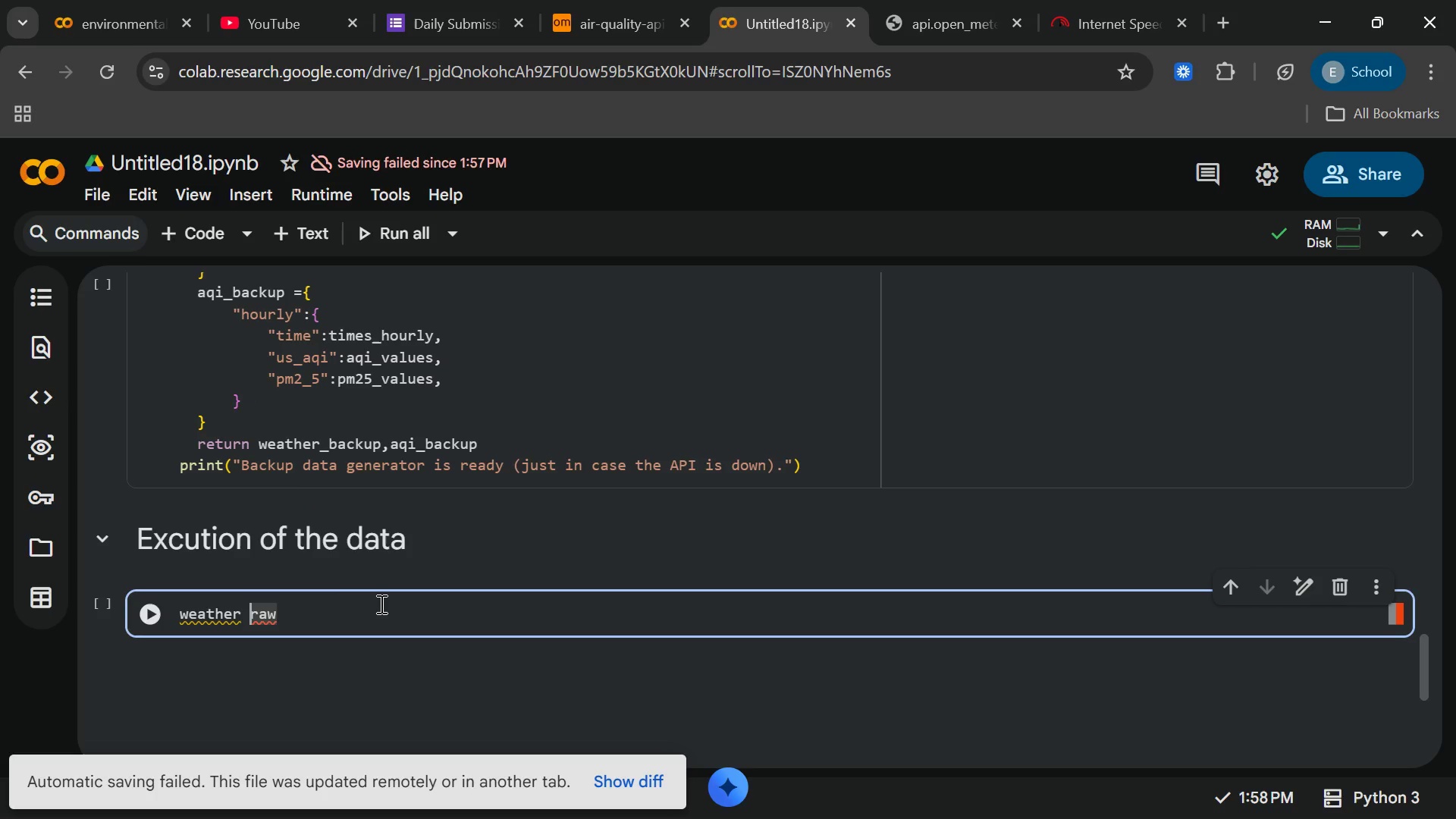 
key(ArrowLeft)
 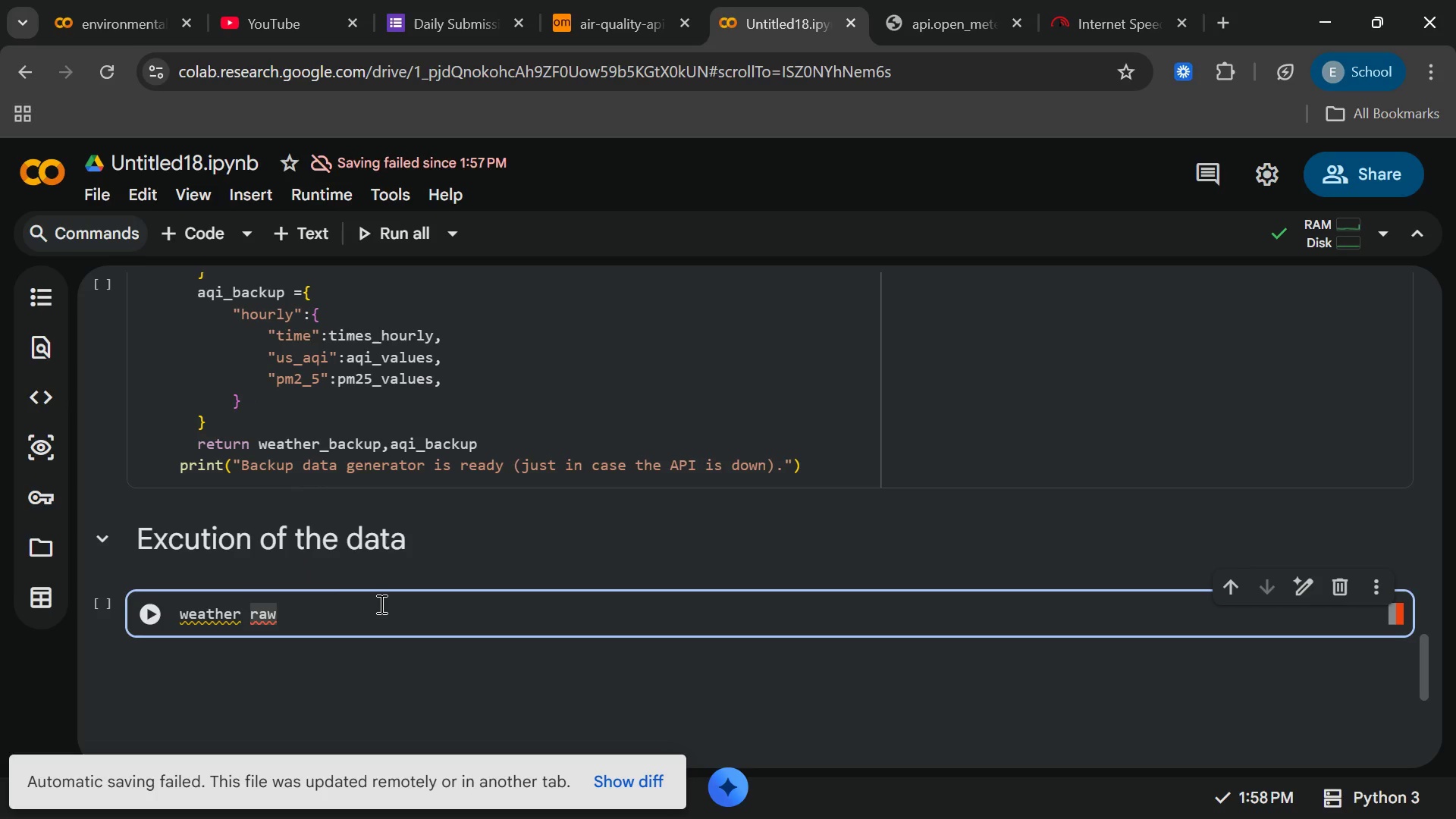 
key(Shift+Minus)
 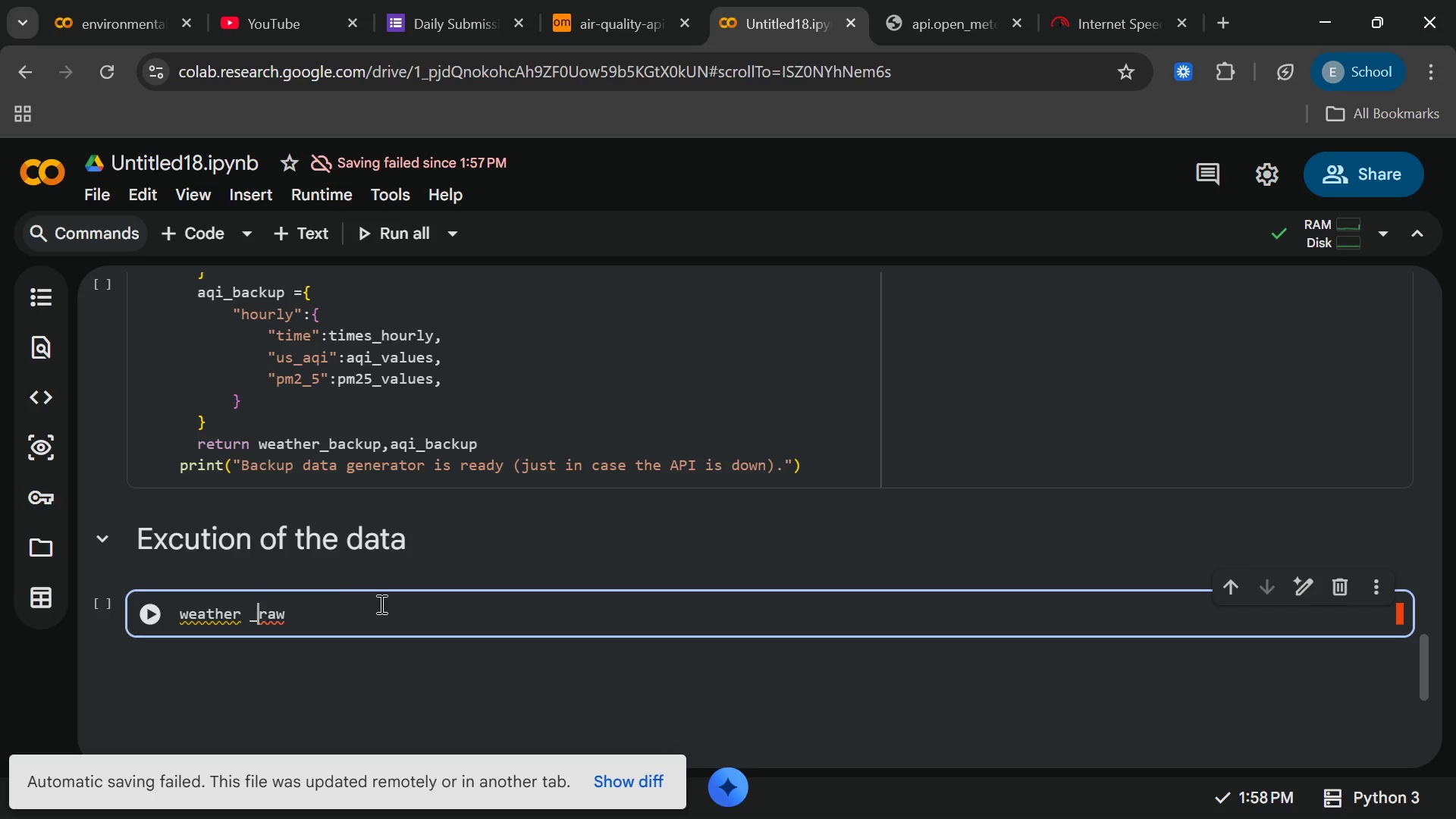 
key(ArrowLeft)
 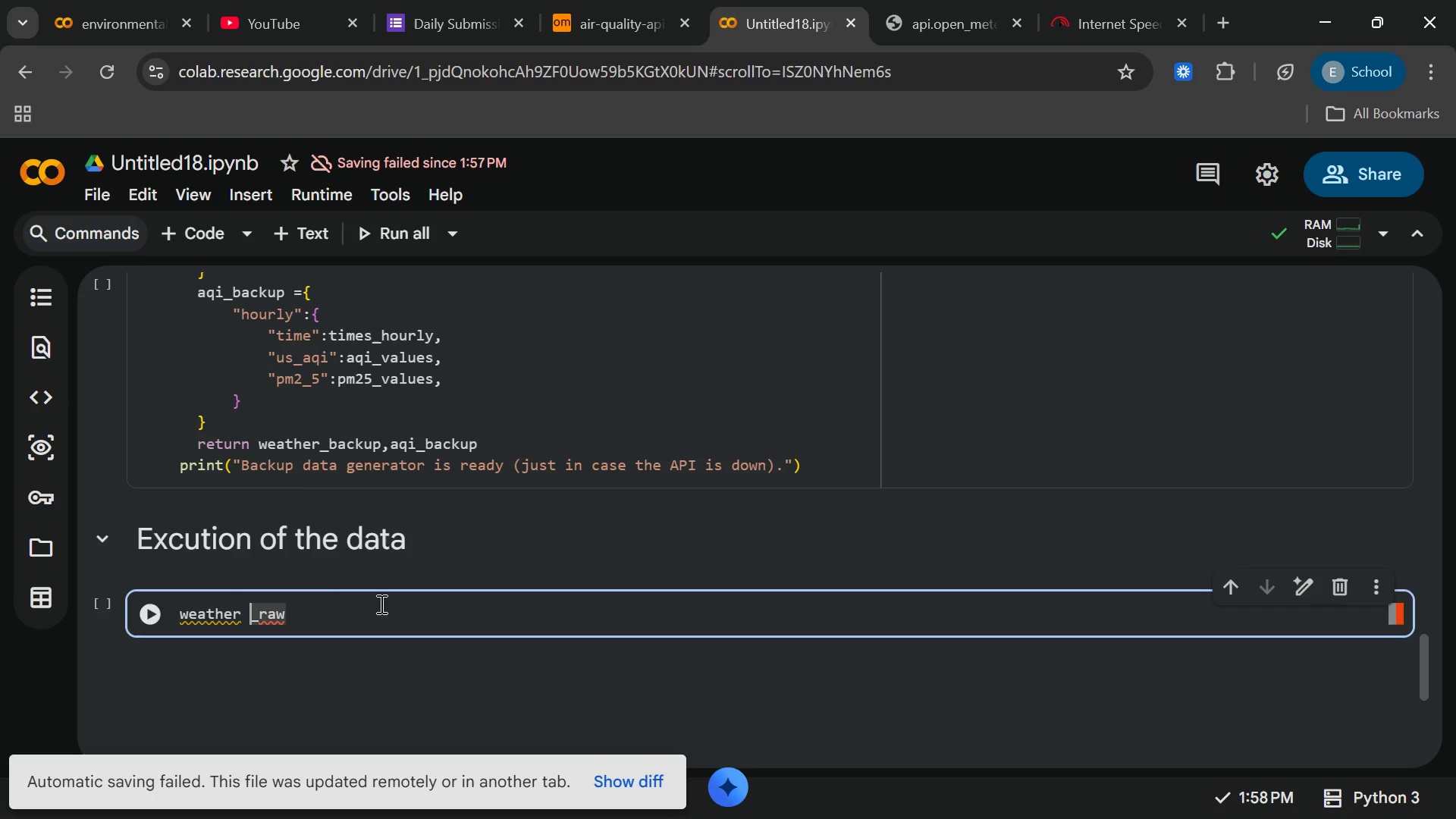 
key(Backspace)
 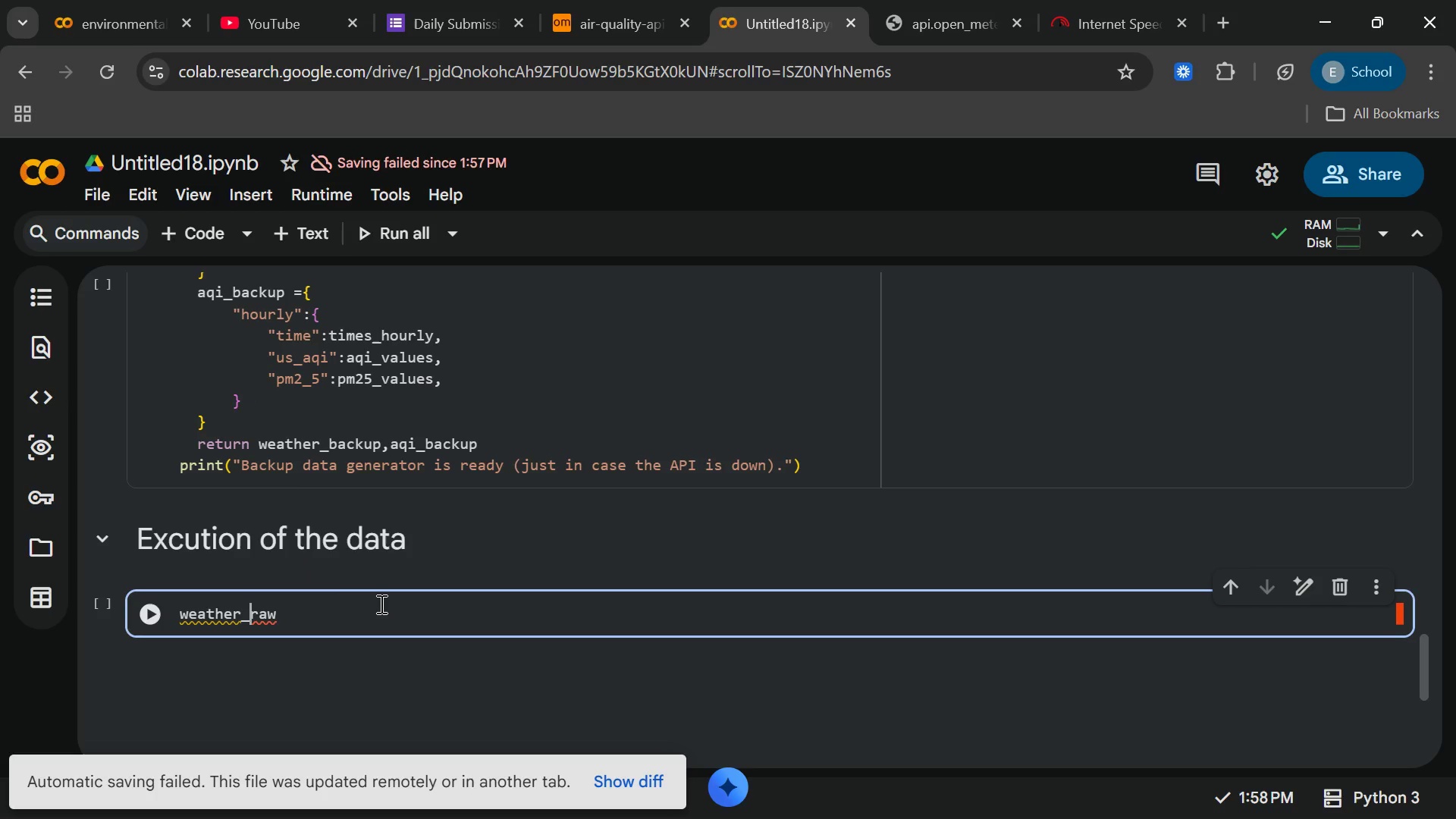 
key(ArrowRight)
 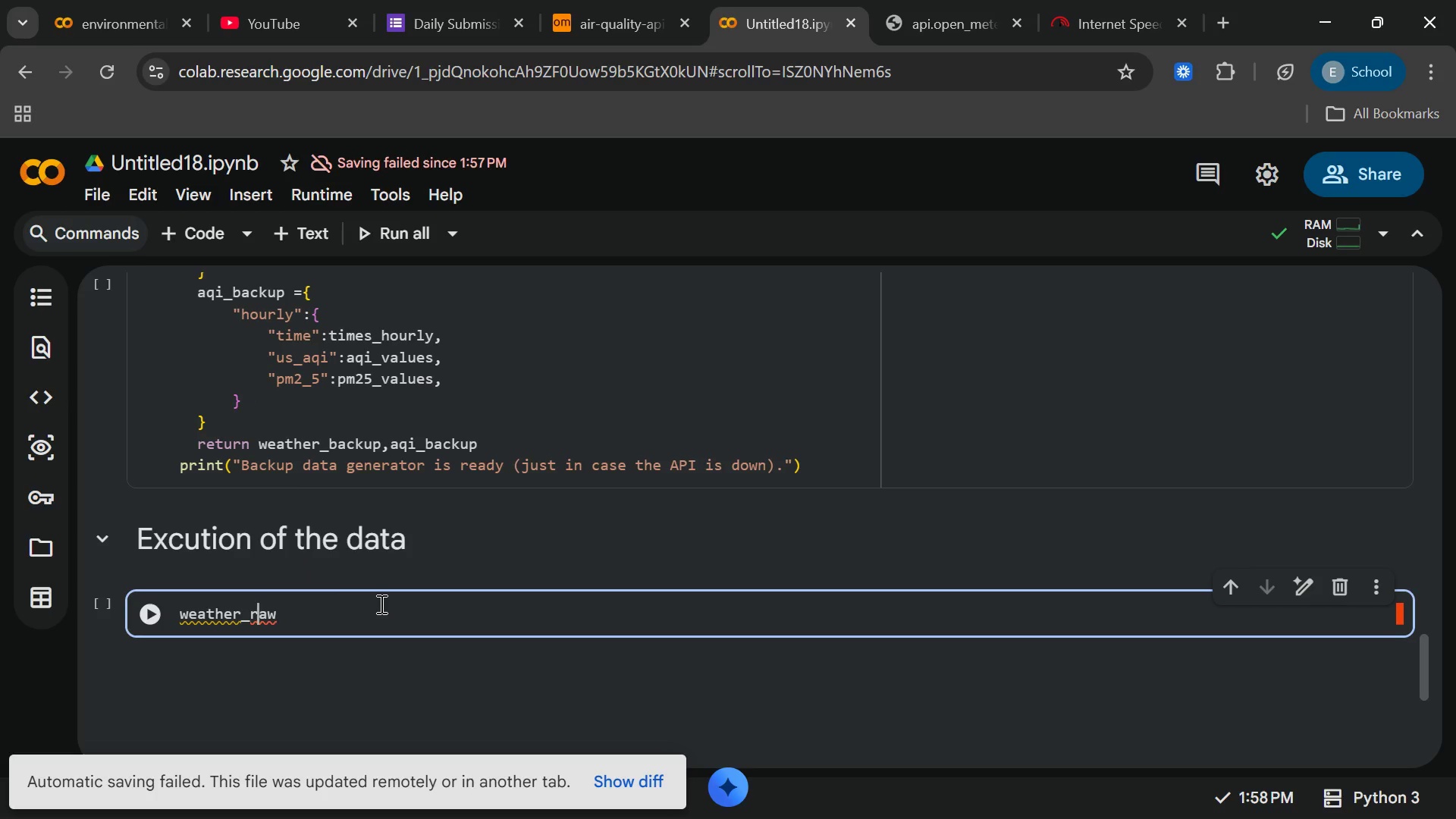 
key(ArrowRight)
 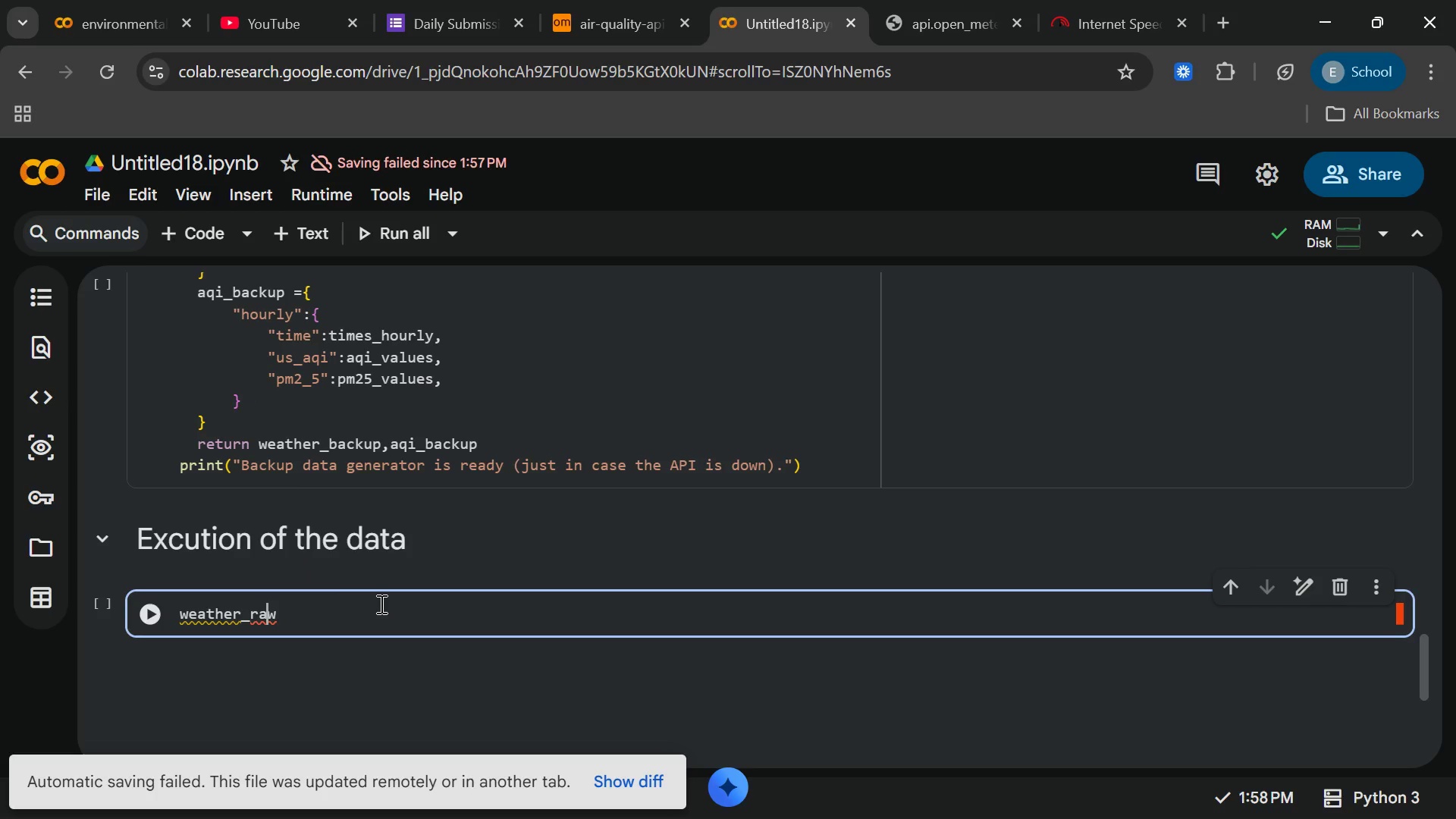 
key(ArrowRight)
 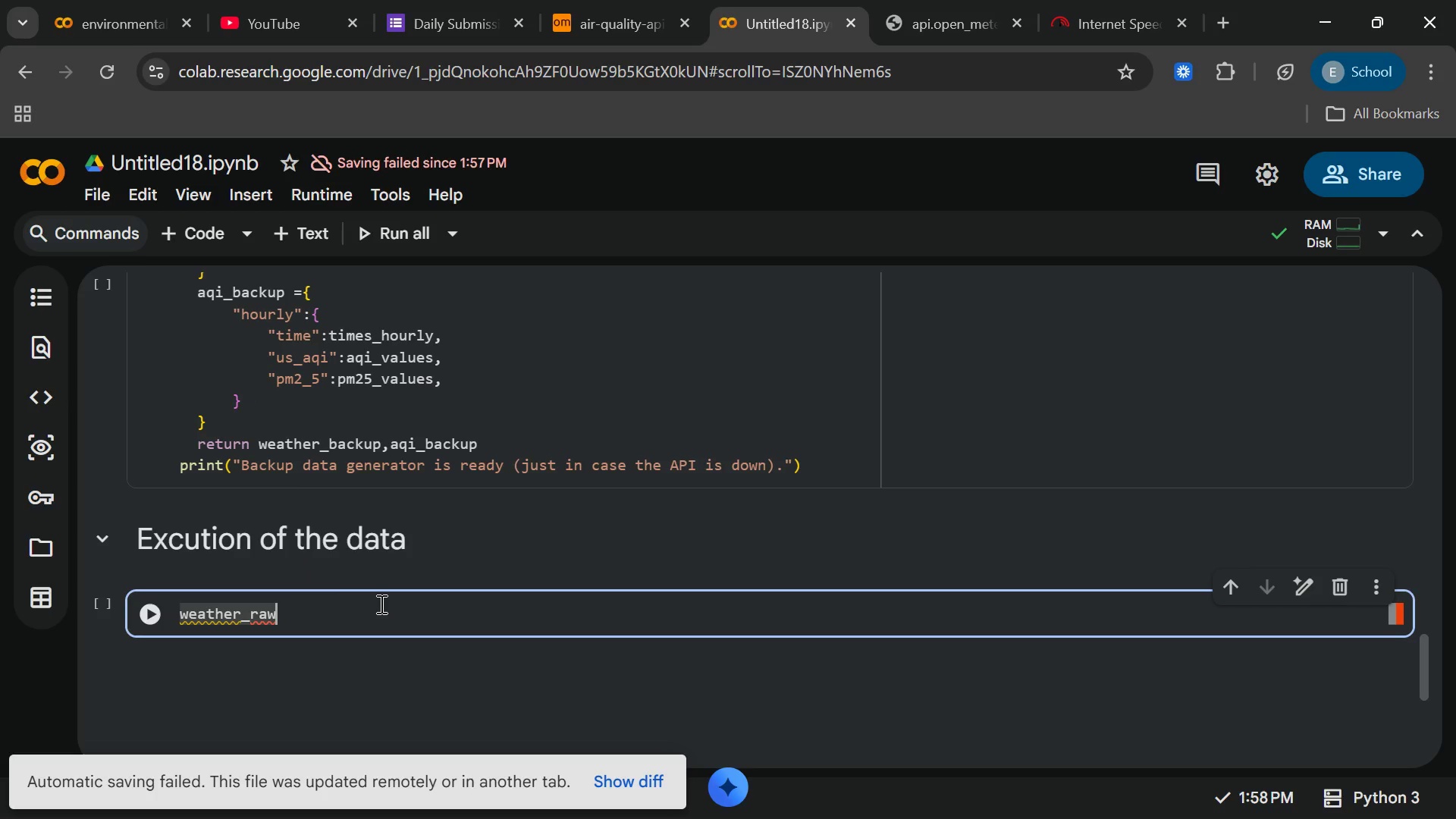 
key(ArrowRight)
 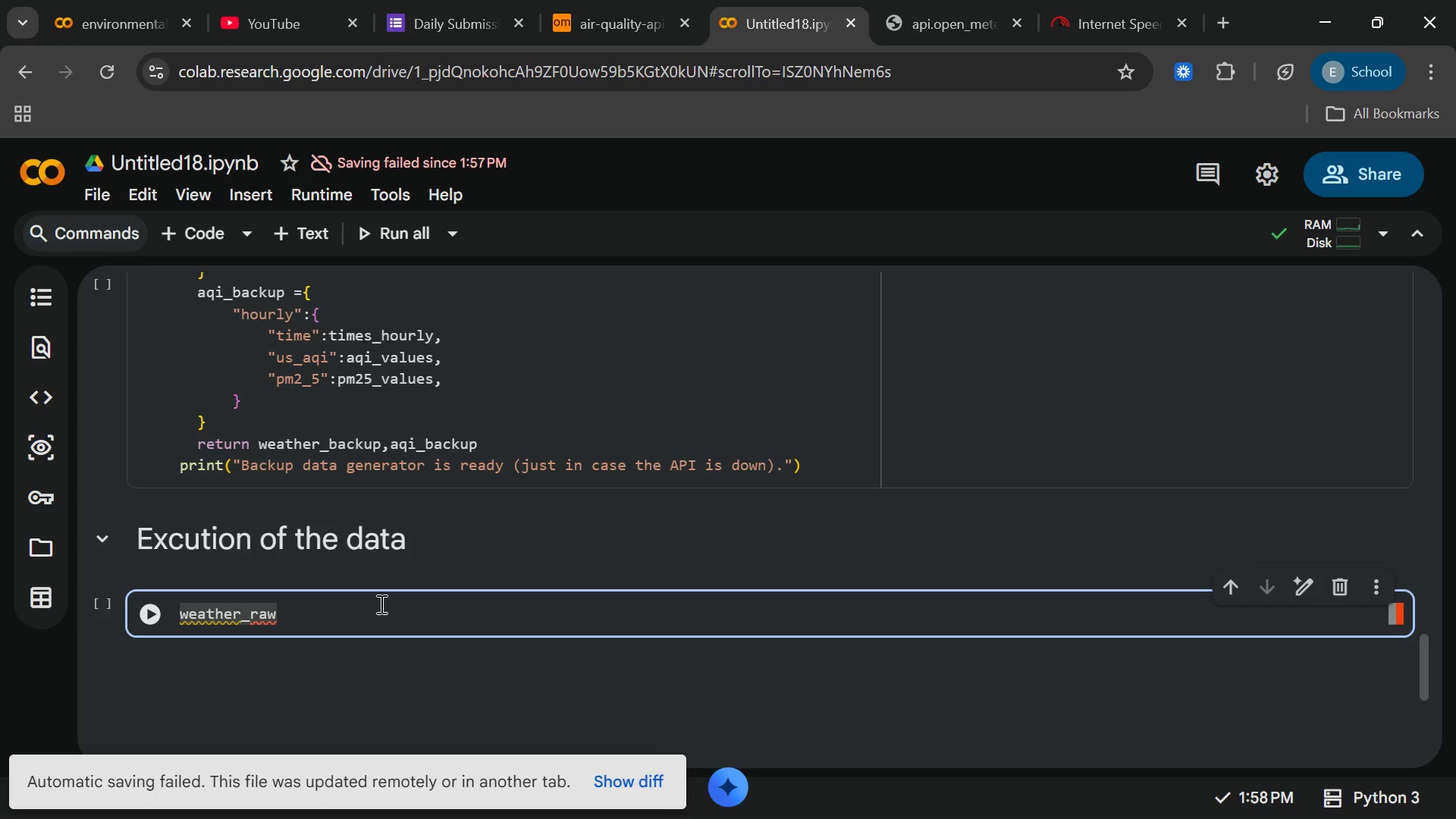 
type(=fetg)
key(Backspace)
type(ch_weather)
 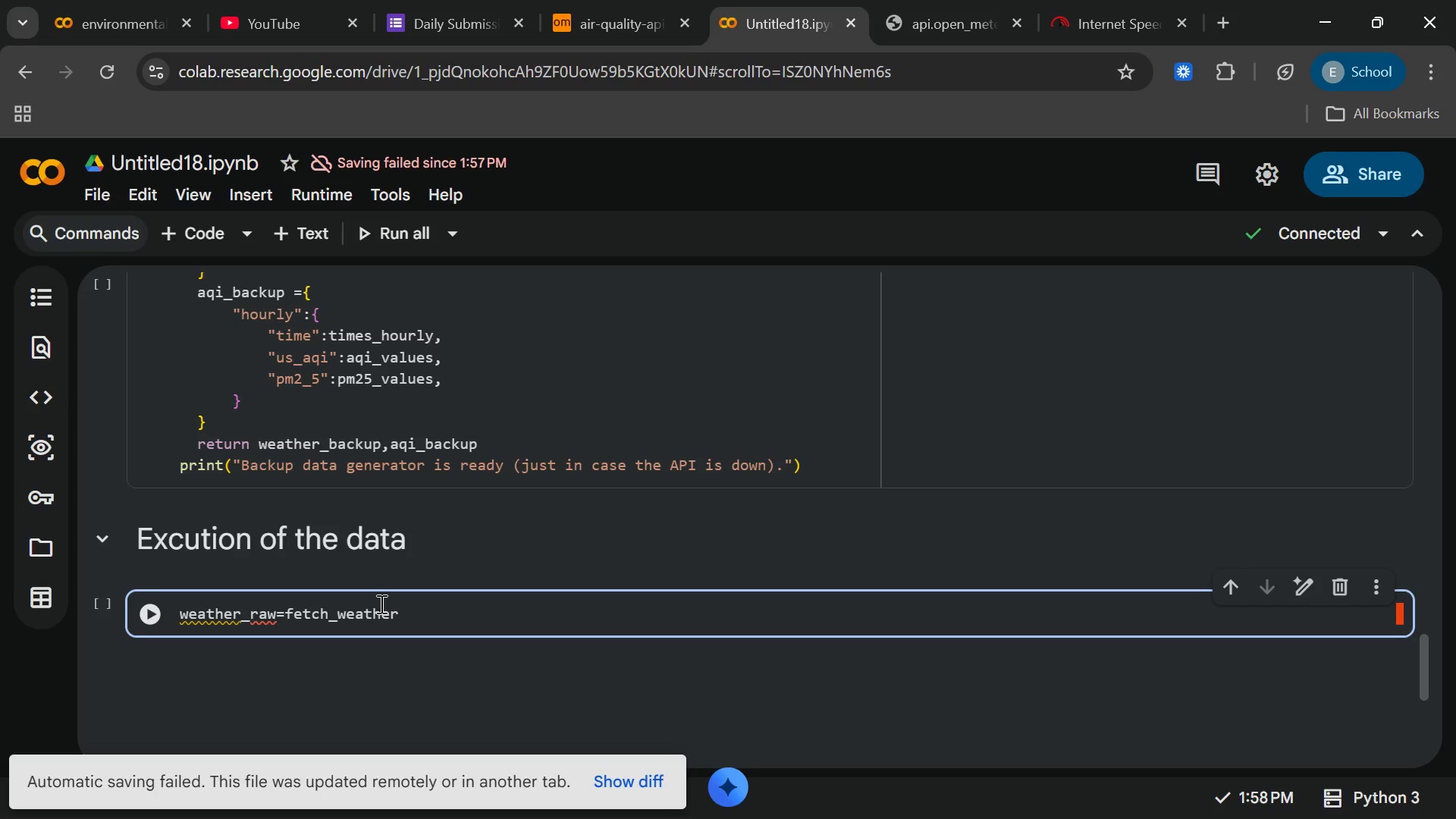 
key(Shift+0)
 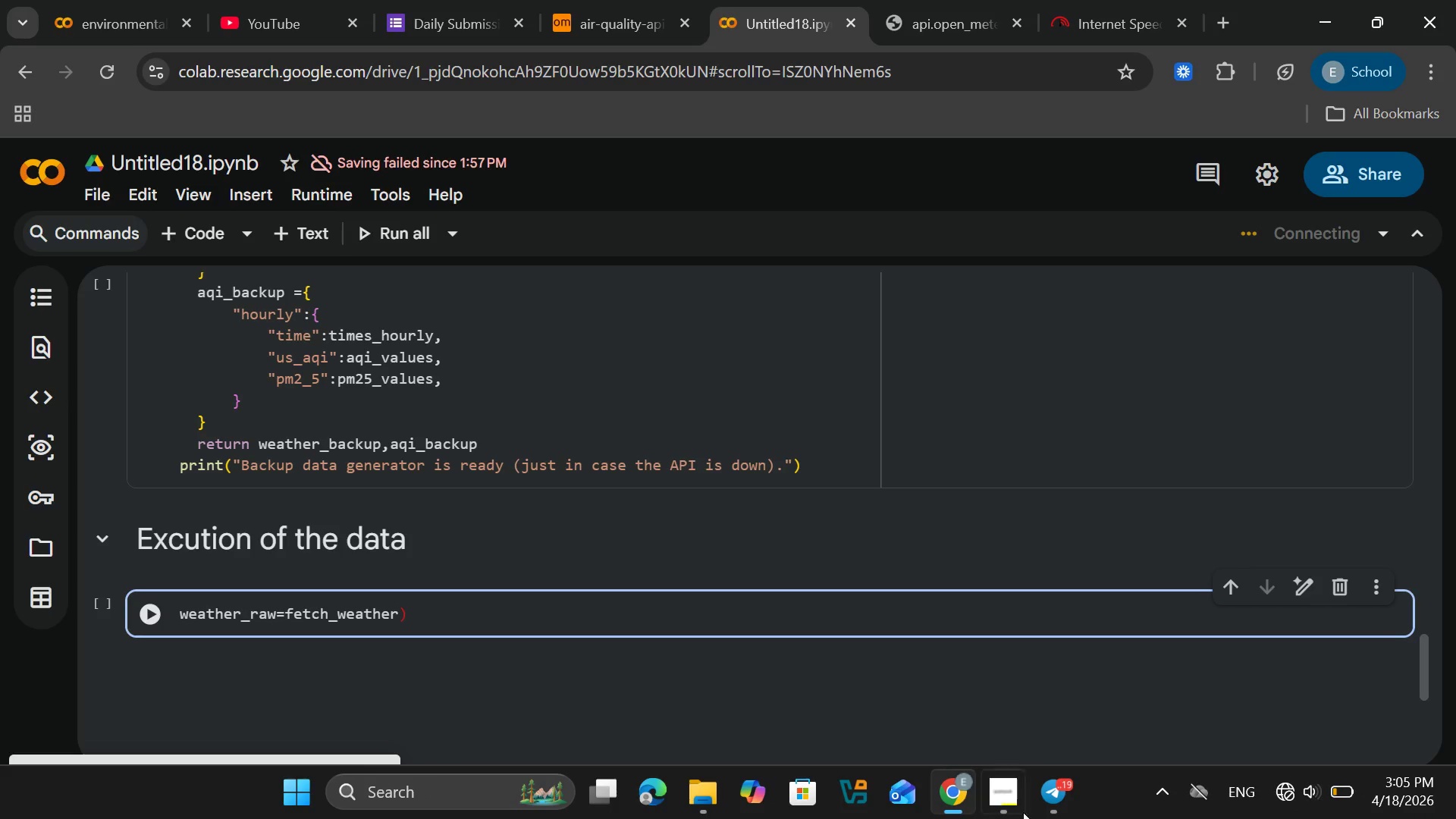 
mouse_move([1277, 780])
 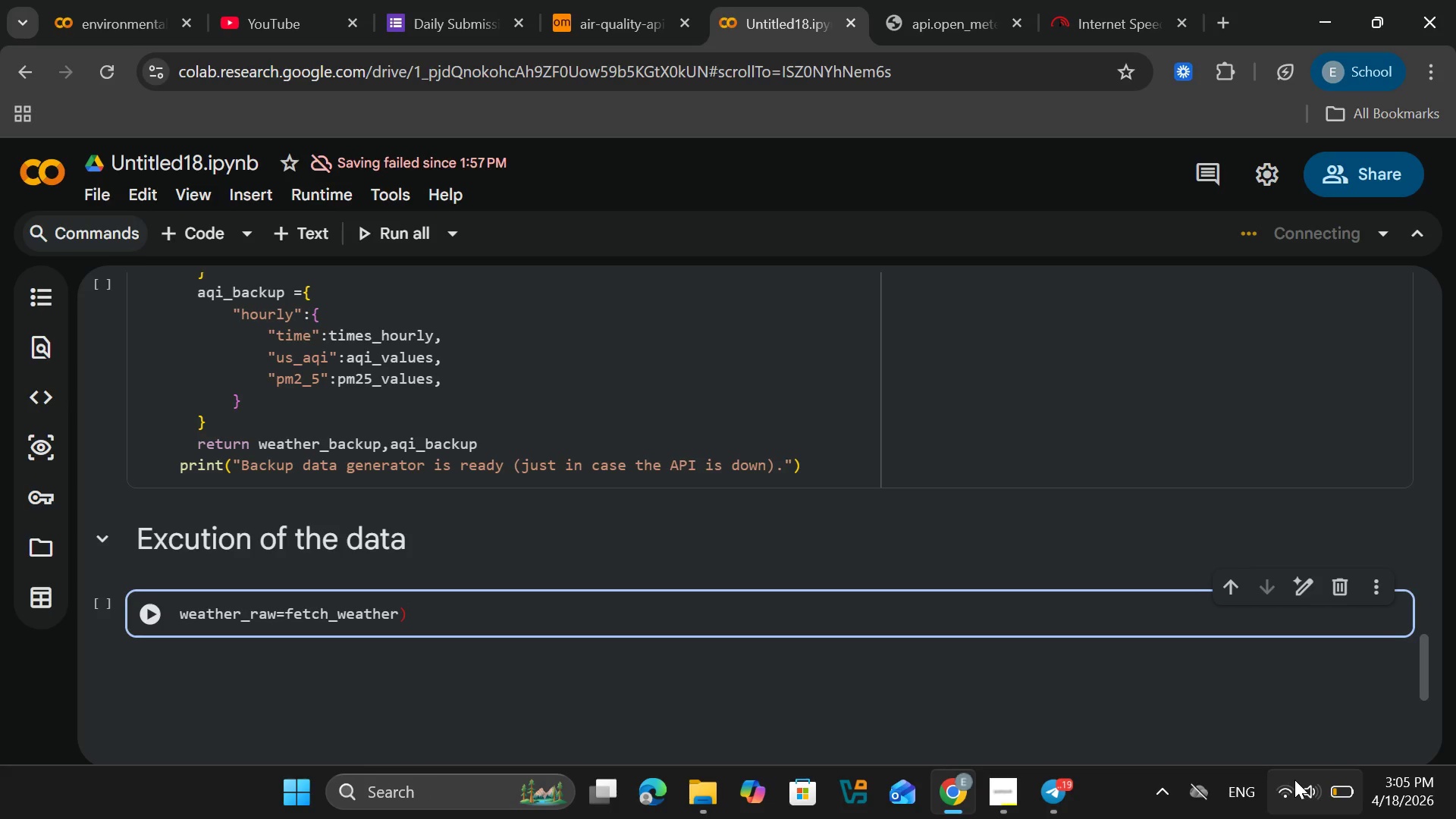 
left_click([1294, 780])
 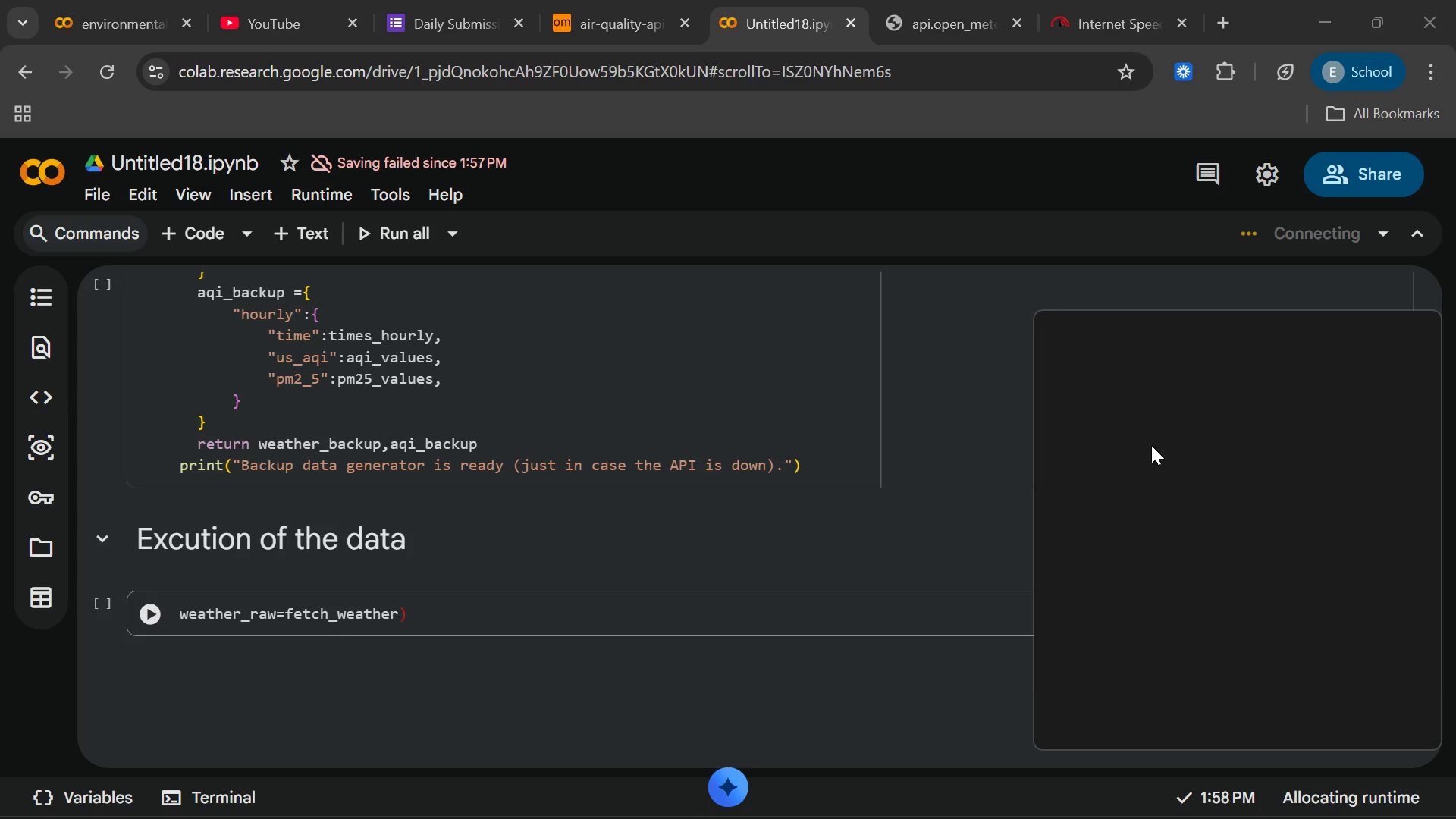 
left_click([1141, 400])
 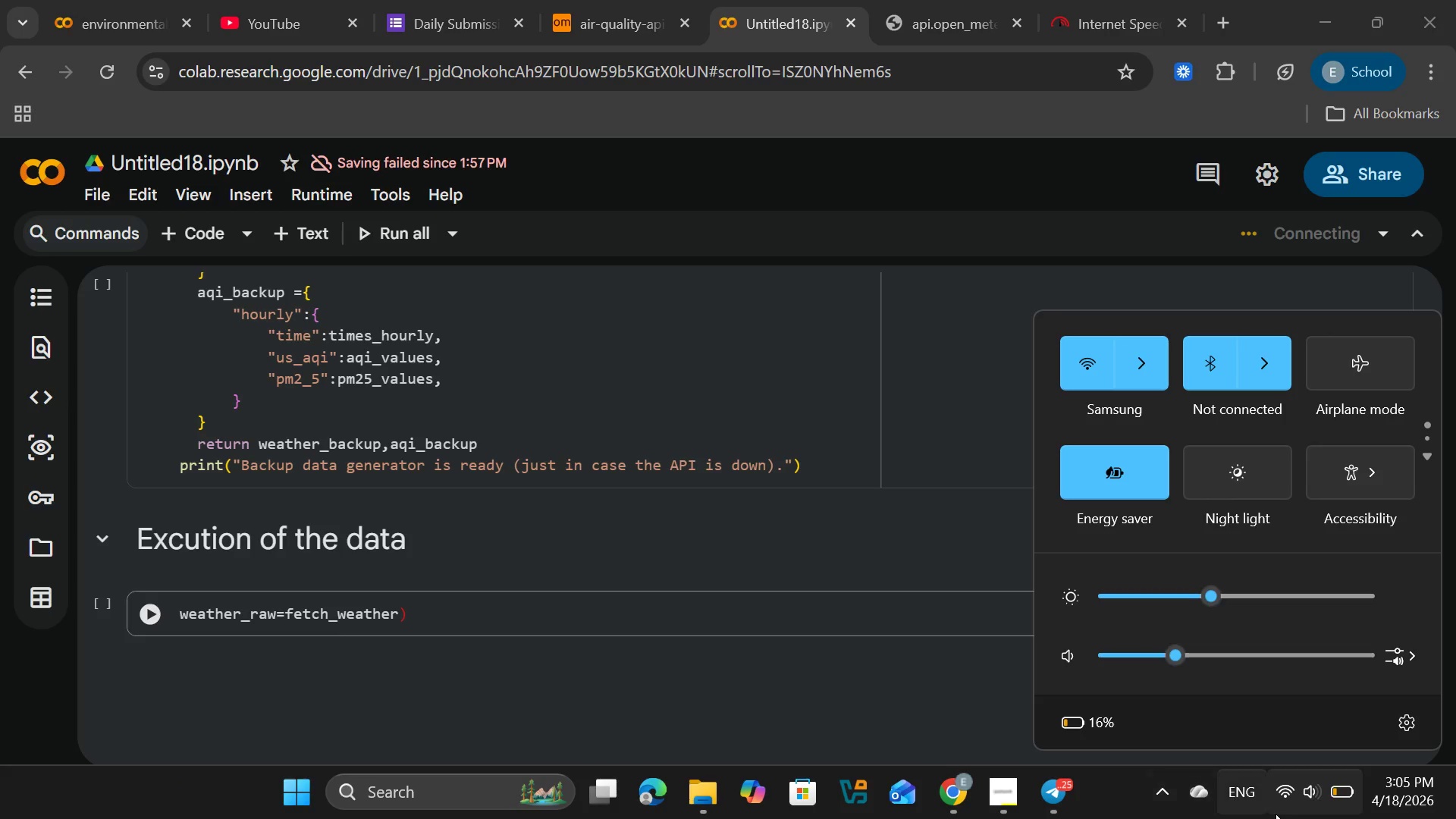 
left_click([1282, 814])